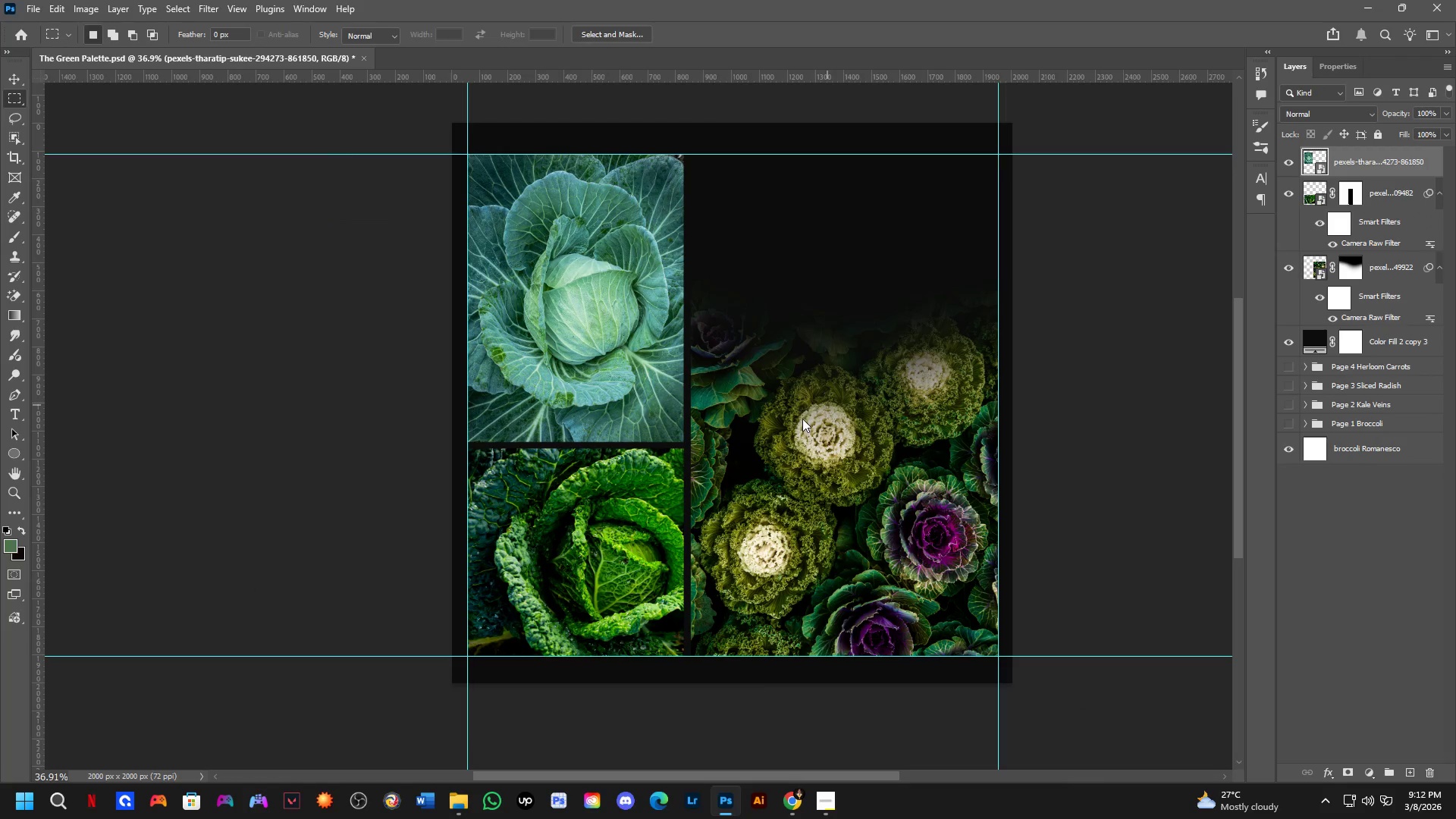 
scroll: coordinate [795, 416], scroll_direction: down, amount: 1.0
 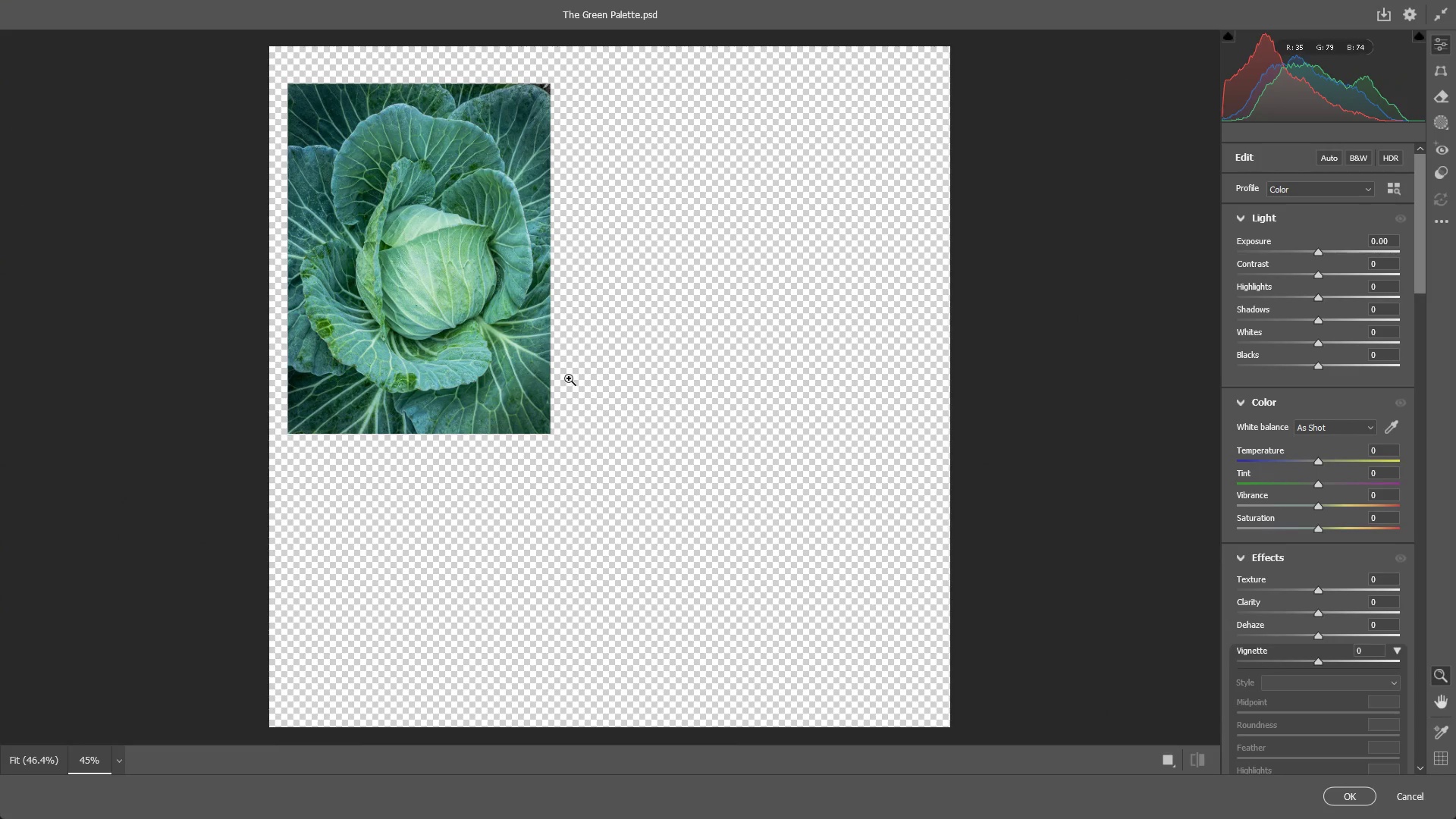 
left_click_drag(start_coordinate=[435, 312], to_coordinate=[585, 326])
 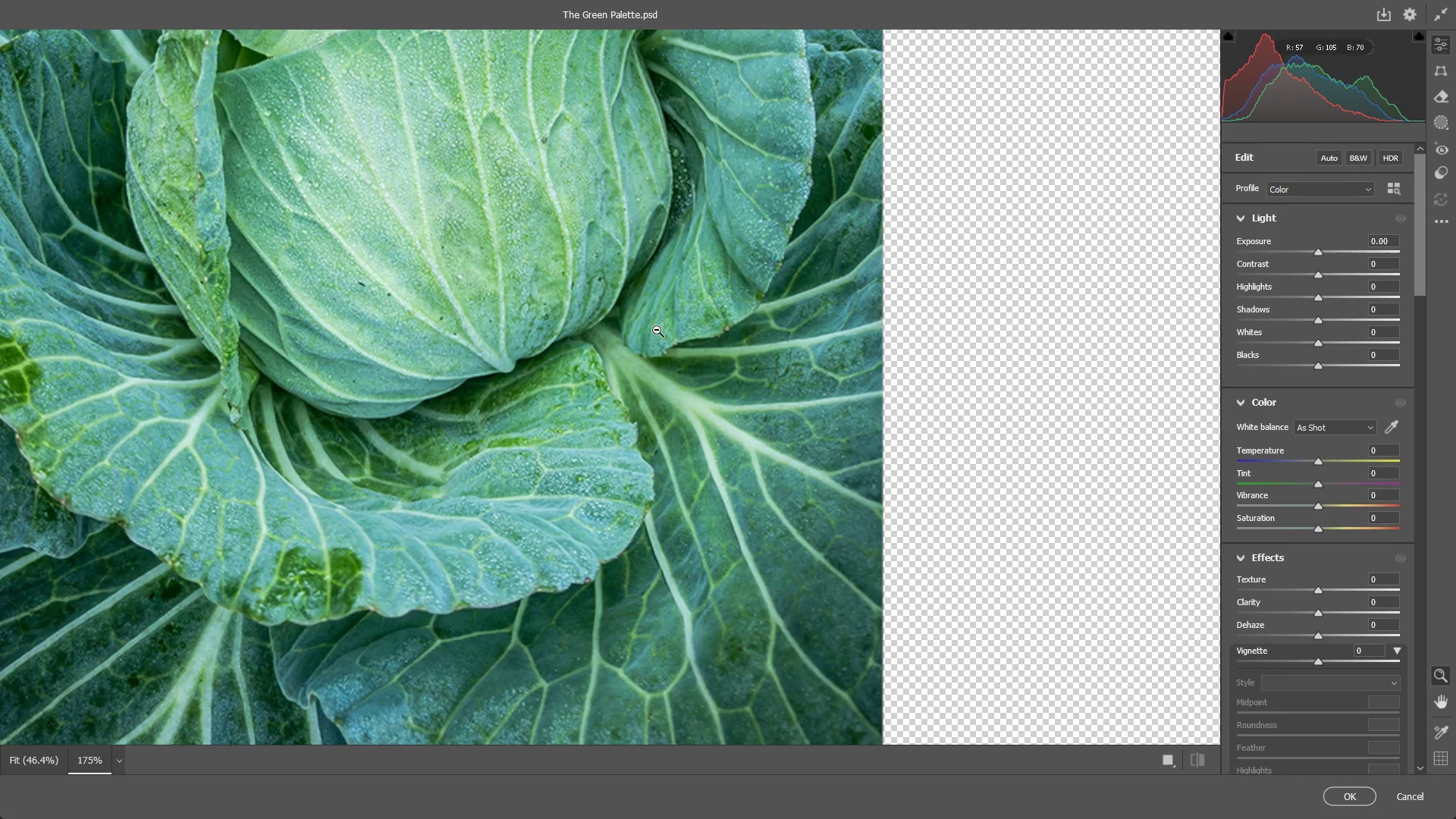 
left_click_drag(start_coordinate=[664, 329], to_coordinate=[642, 335])
 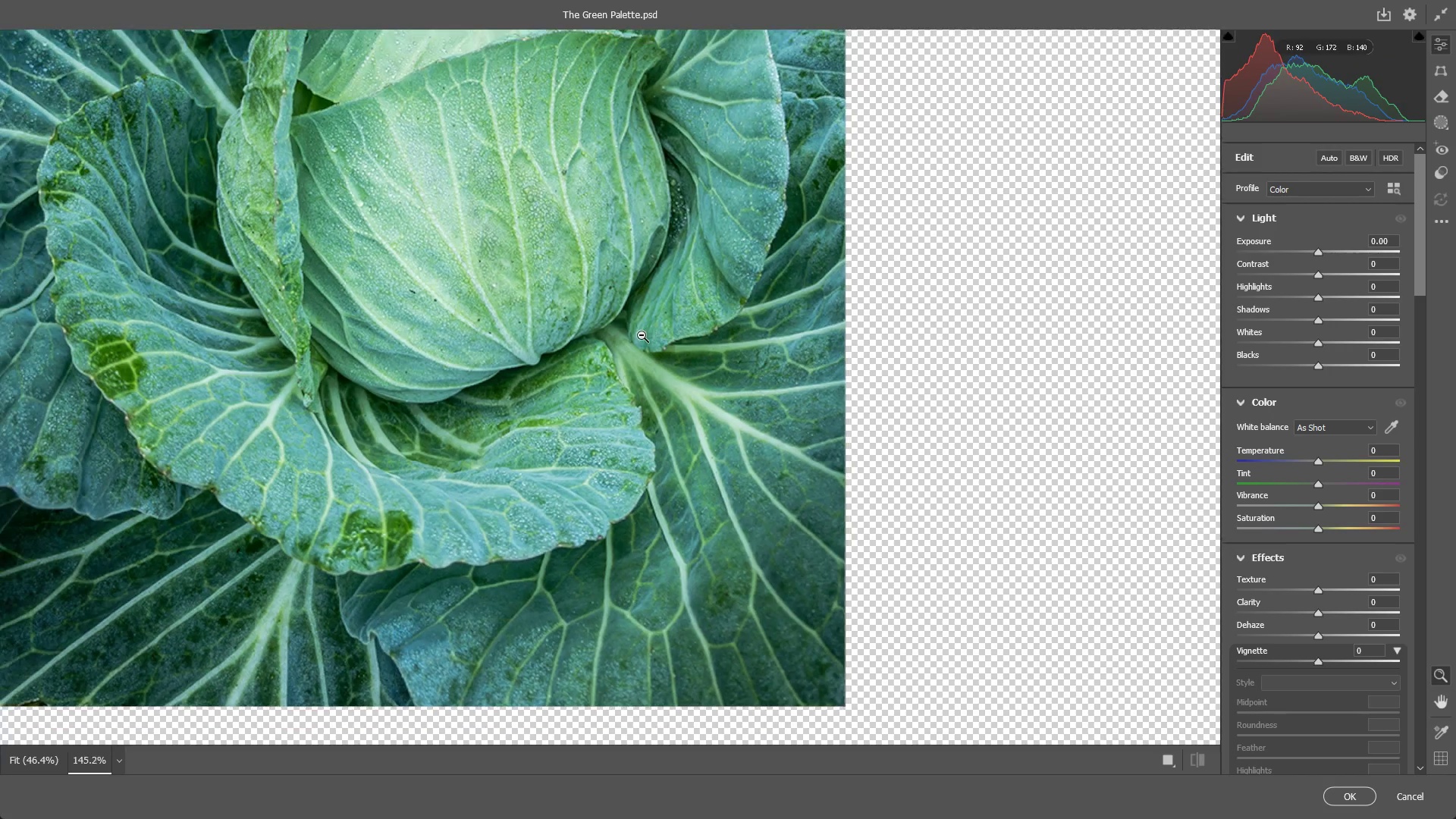 
hold_key(key=Space, duration=0.55)
 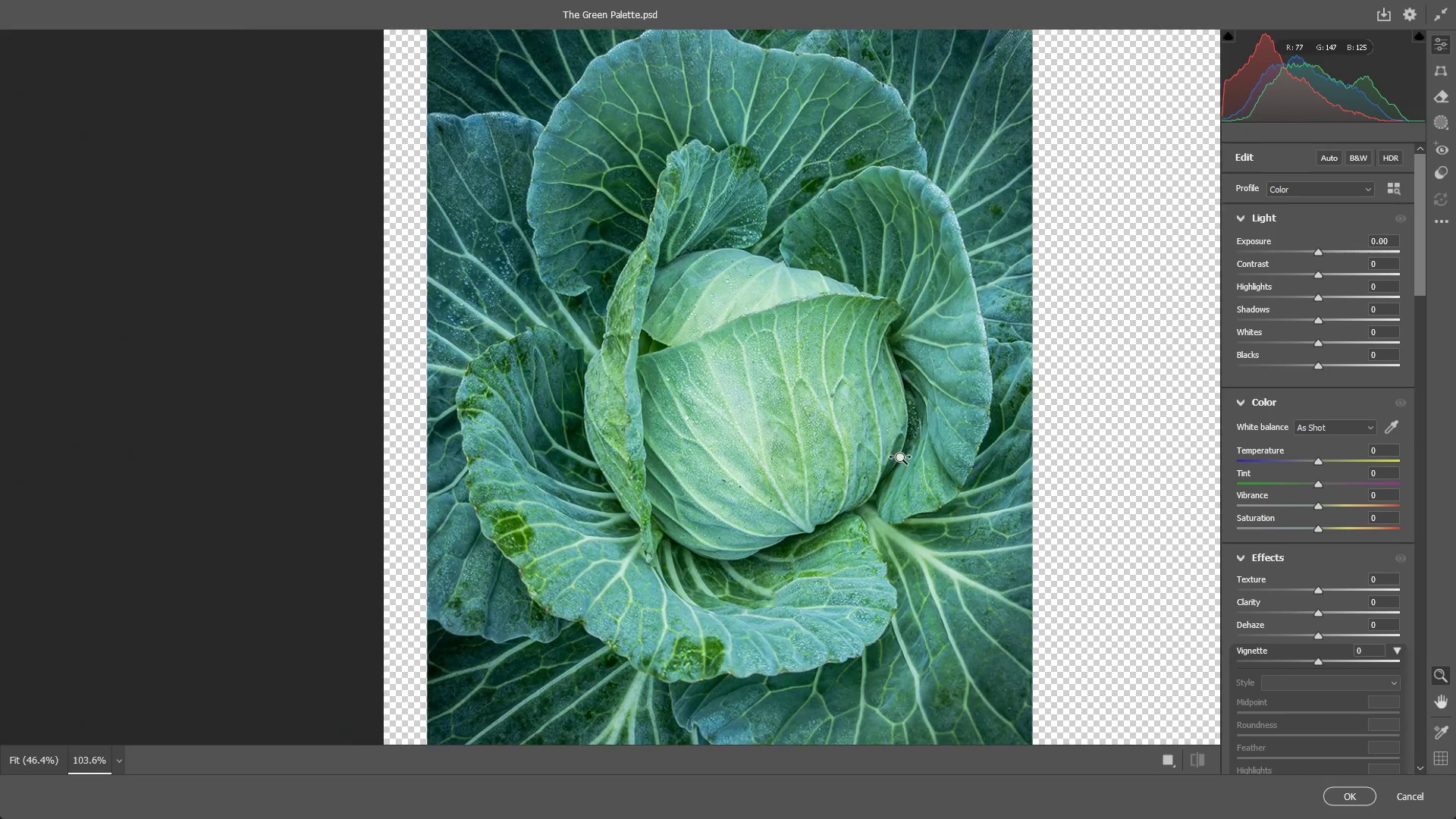 
left_click_drag(start_coordinate=[585, 283], to_coordinate=[811, 484])
 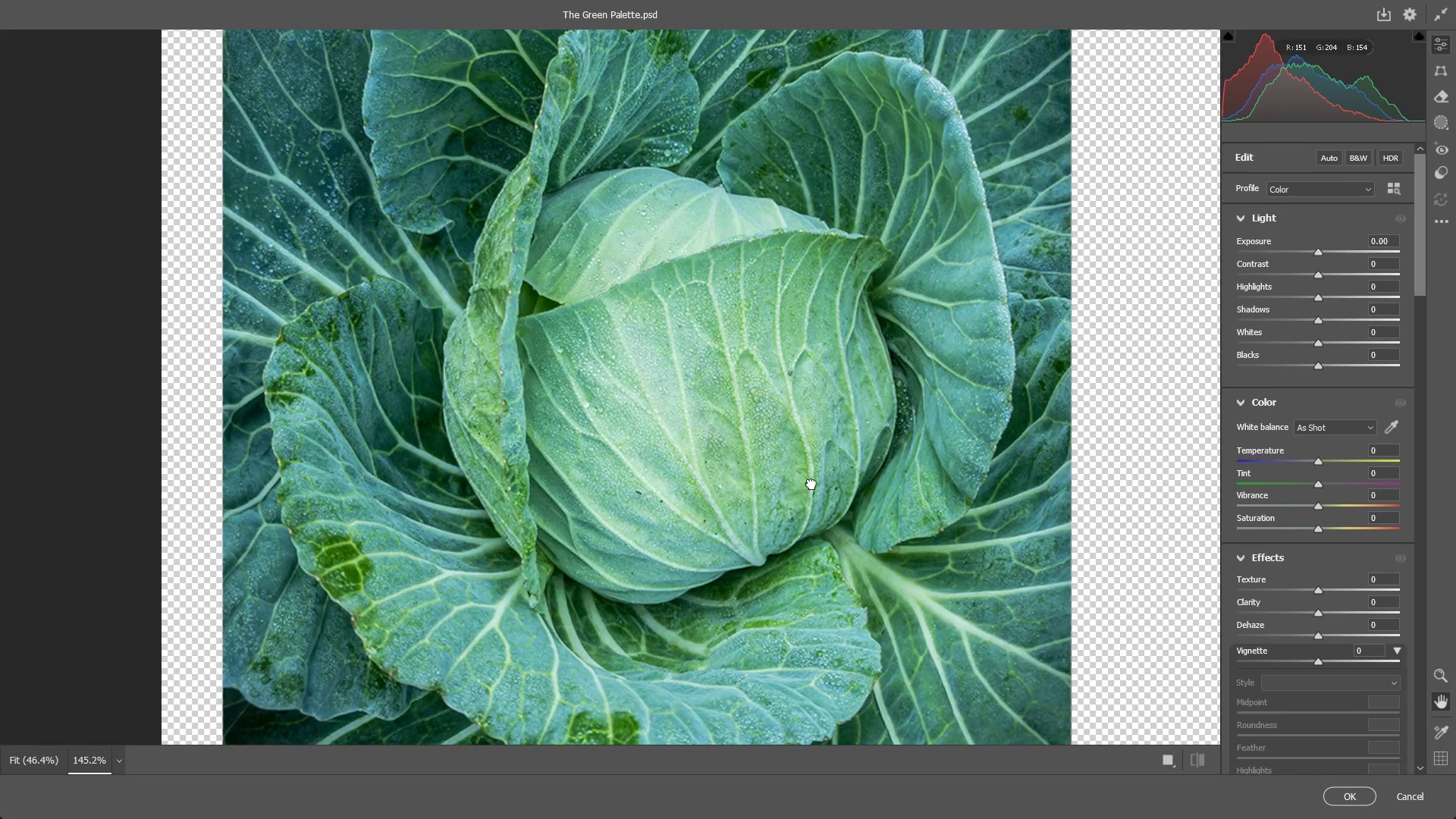 
hold_key(key=Space, duration=1.0)
 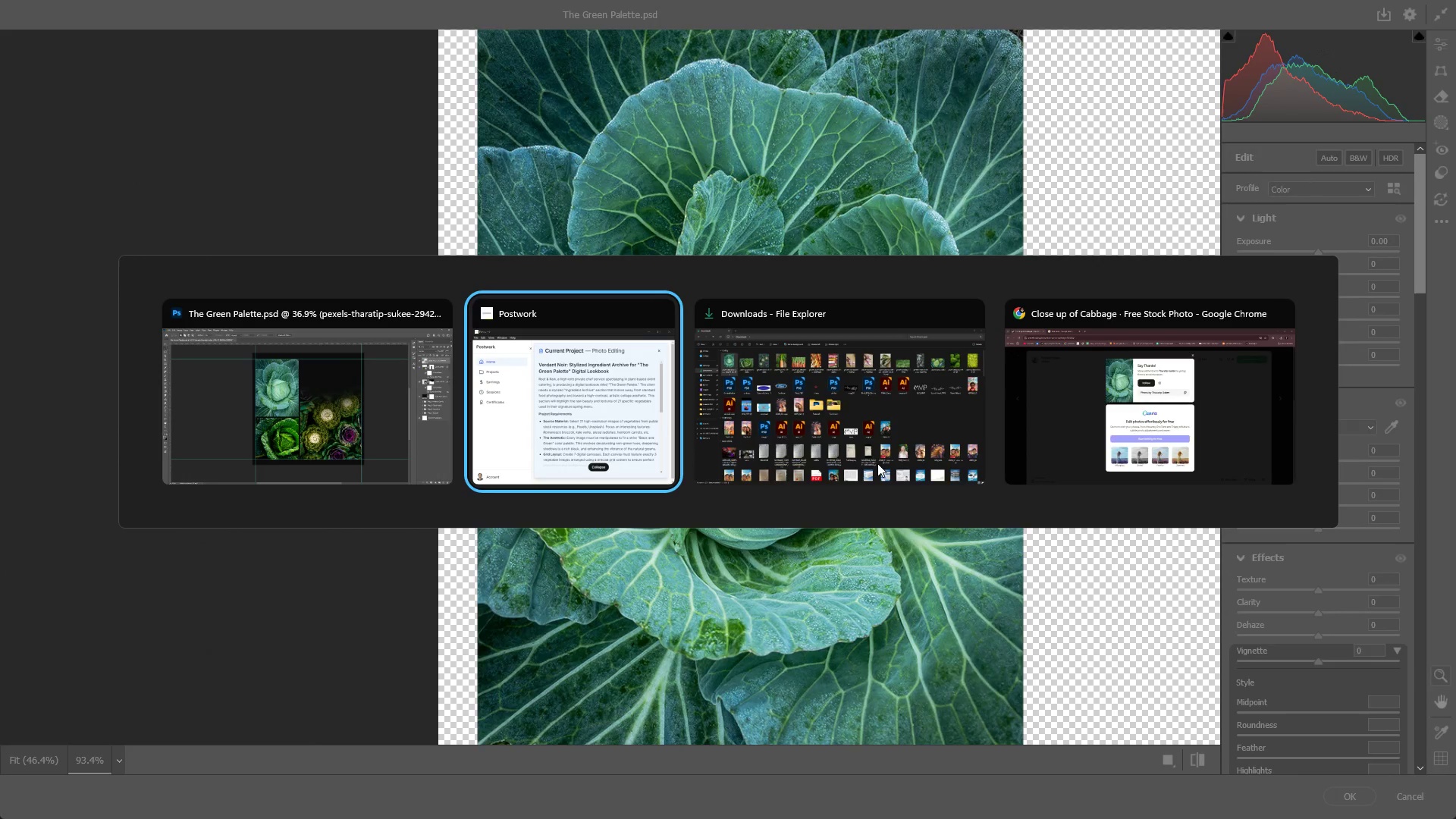 
left_click_drag(start_coordinate=[939, 454], to_coordinate=[890, 457])
 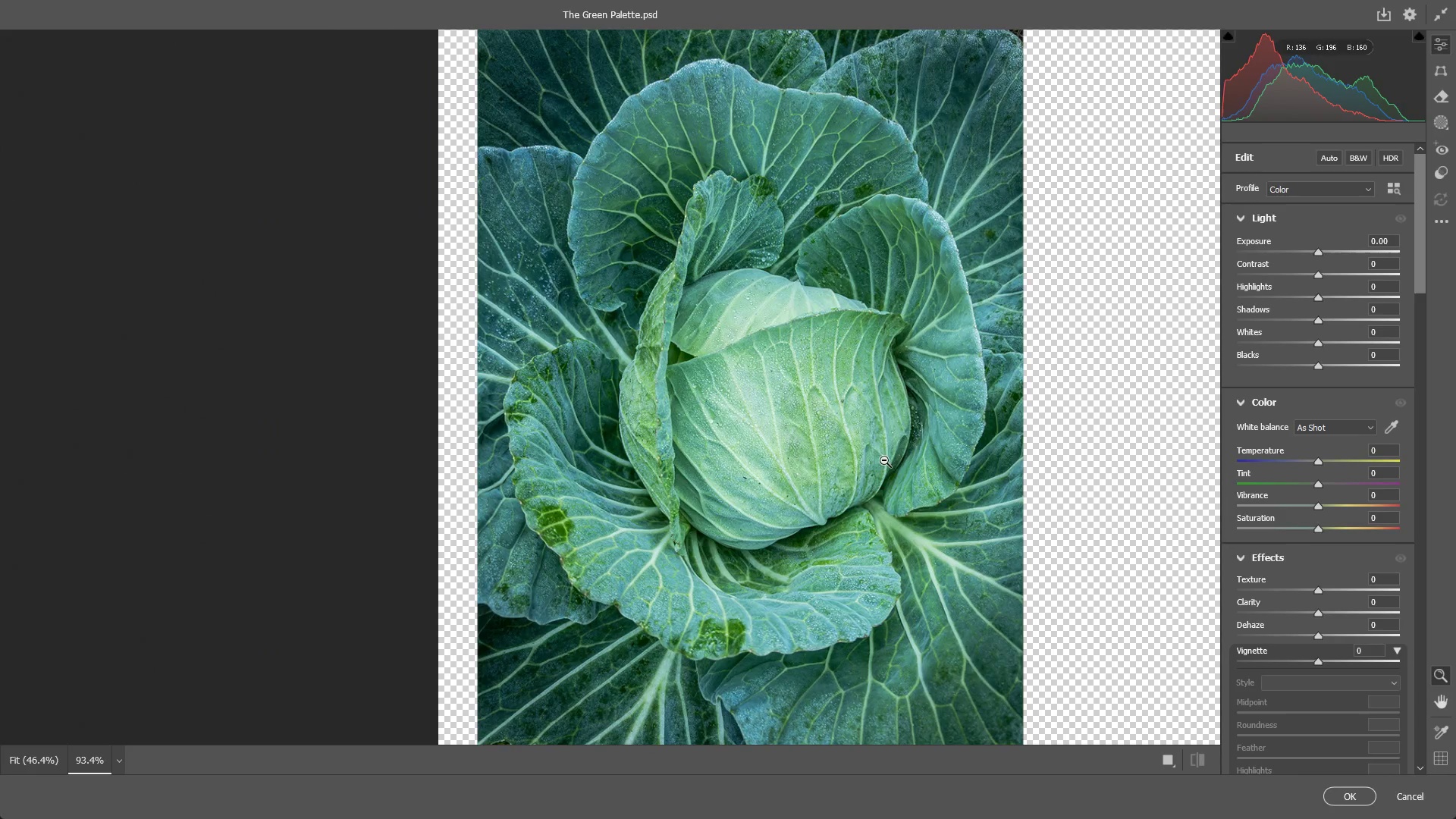 
key(Alt+Tab)